 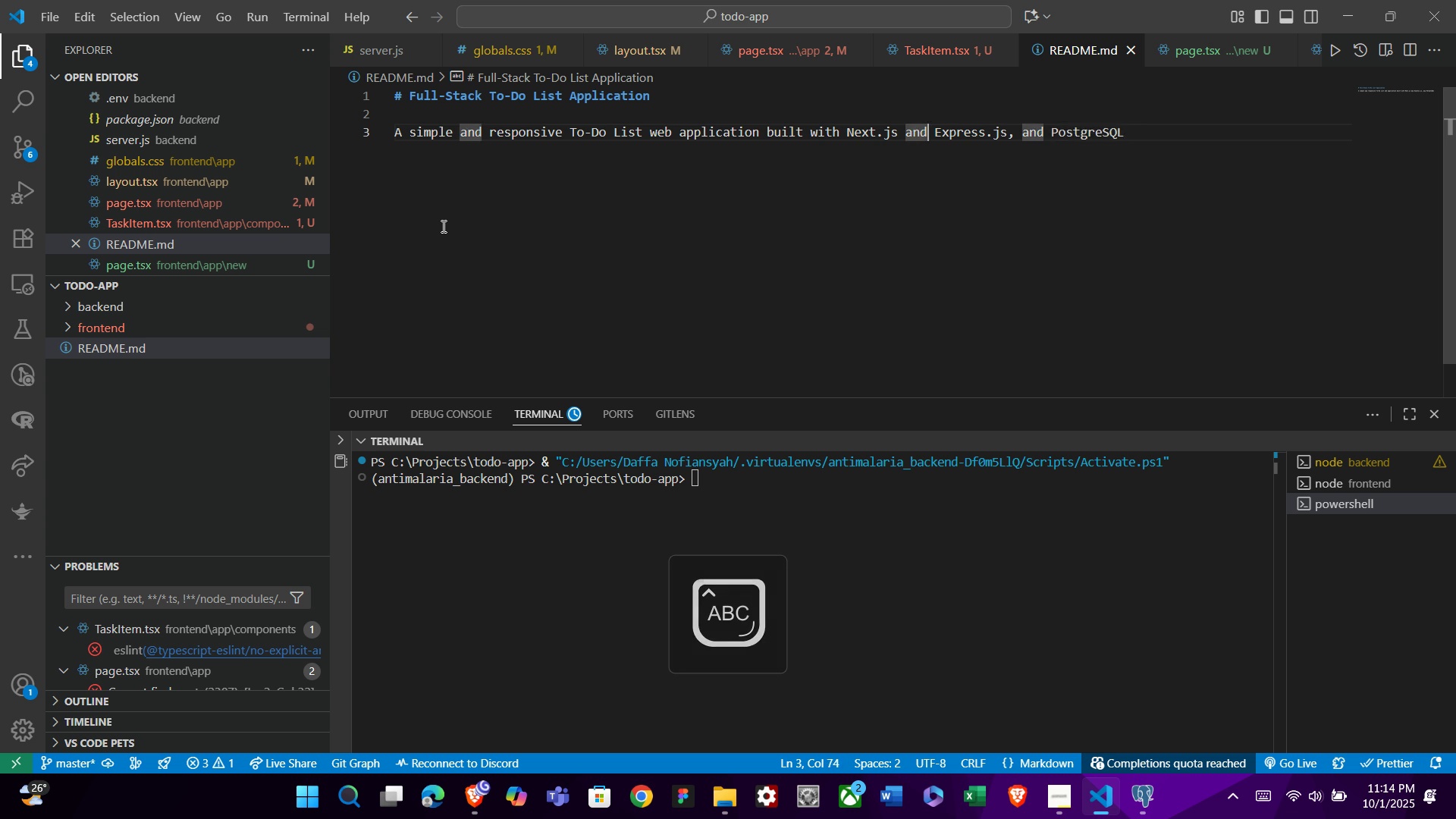 
key(ArrowRight)
 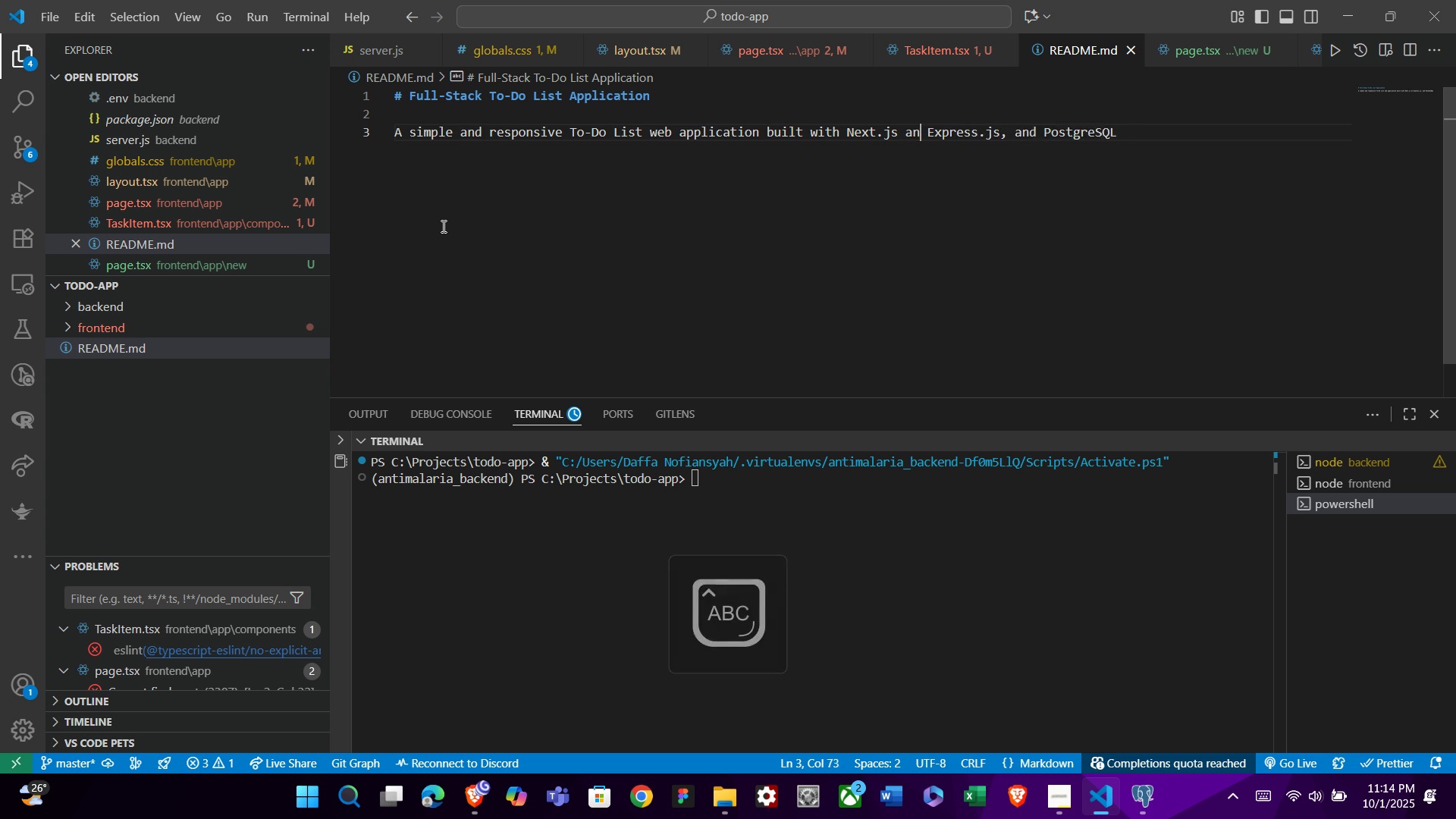 
key(Backspace)
 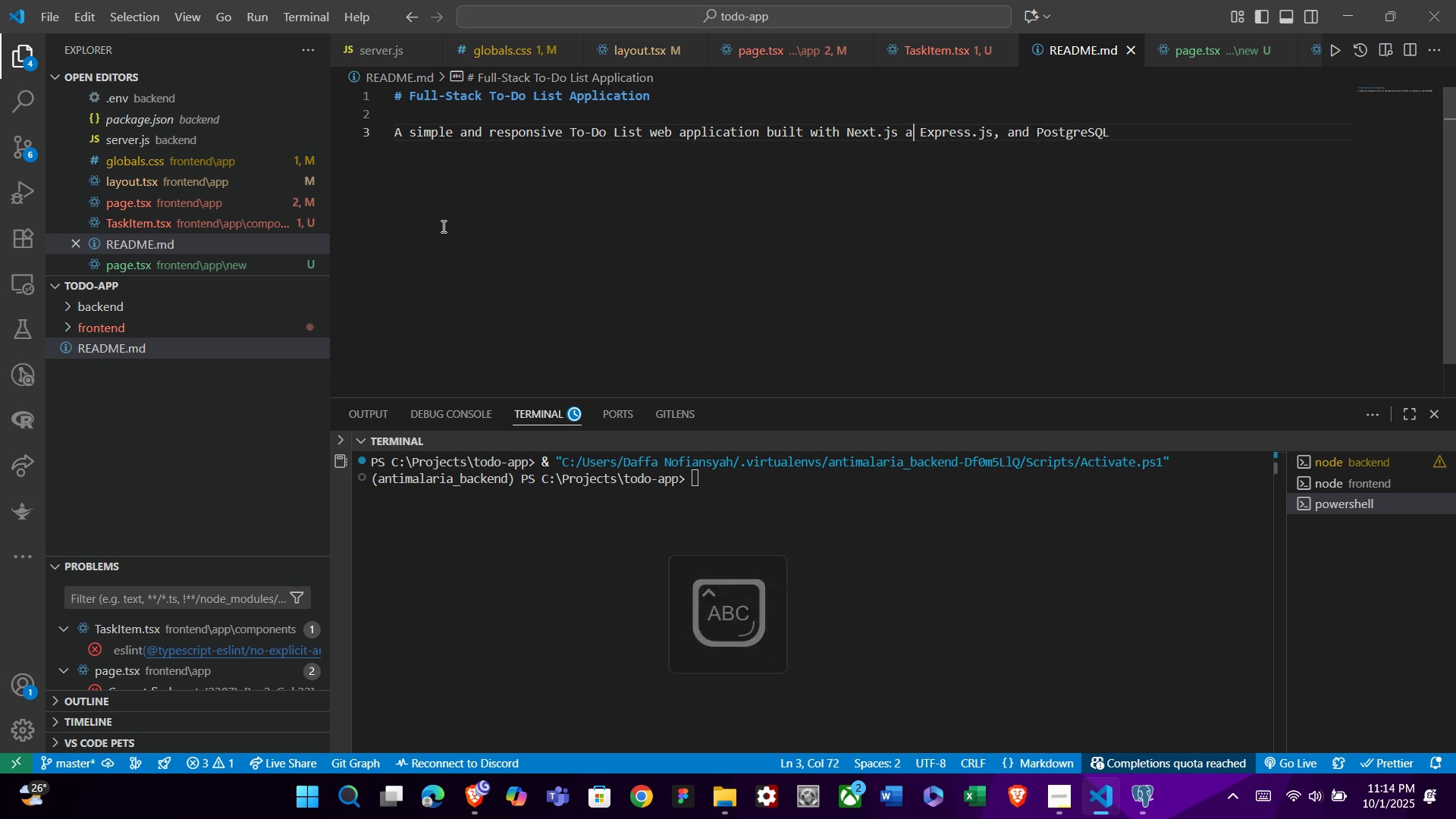 
key(Backspace)
 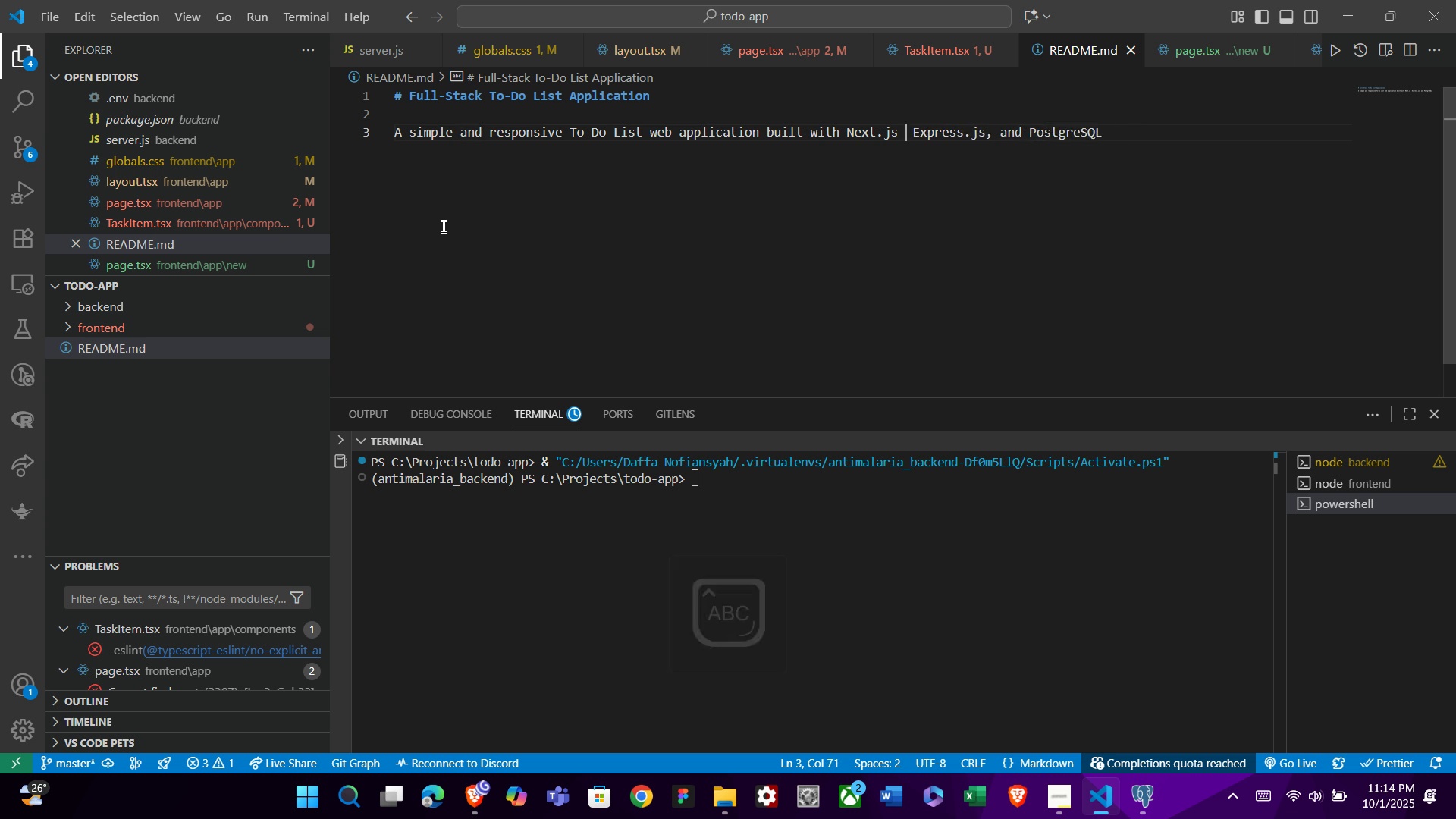 
key(Backspace)
 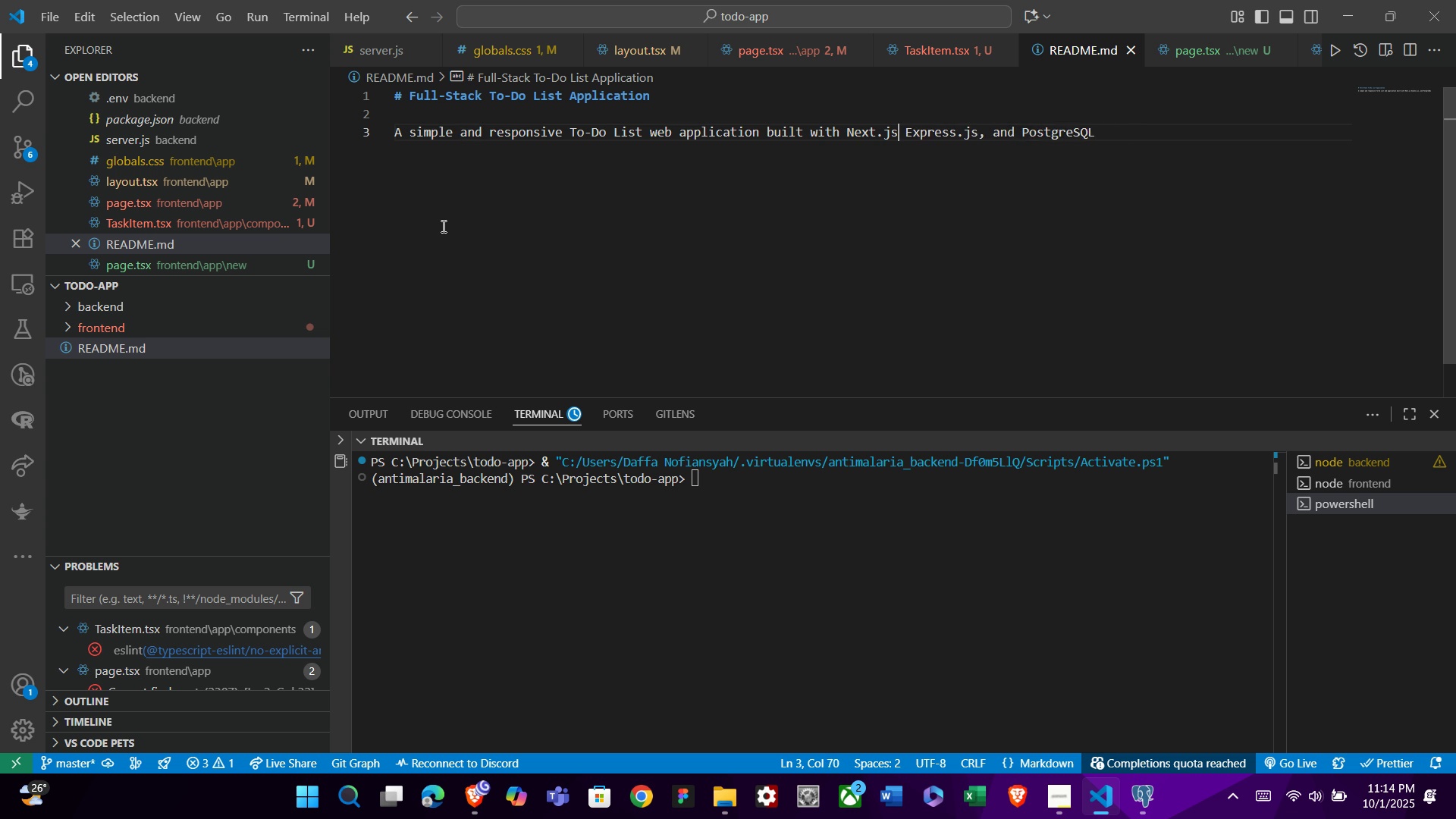 
key(Backspace)
 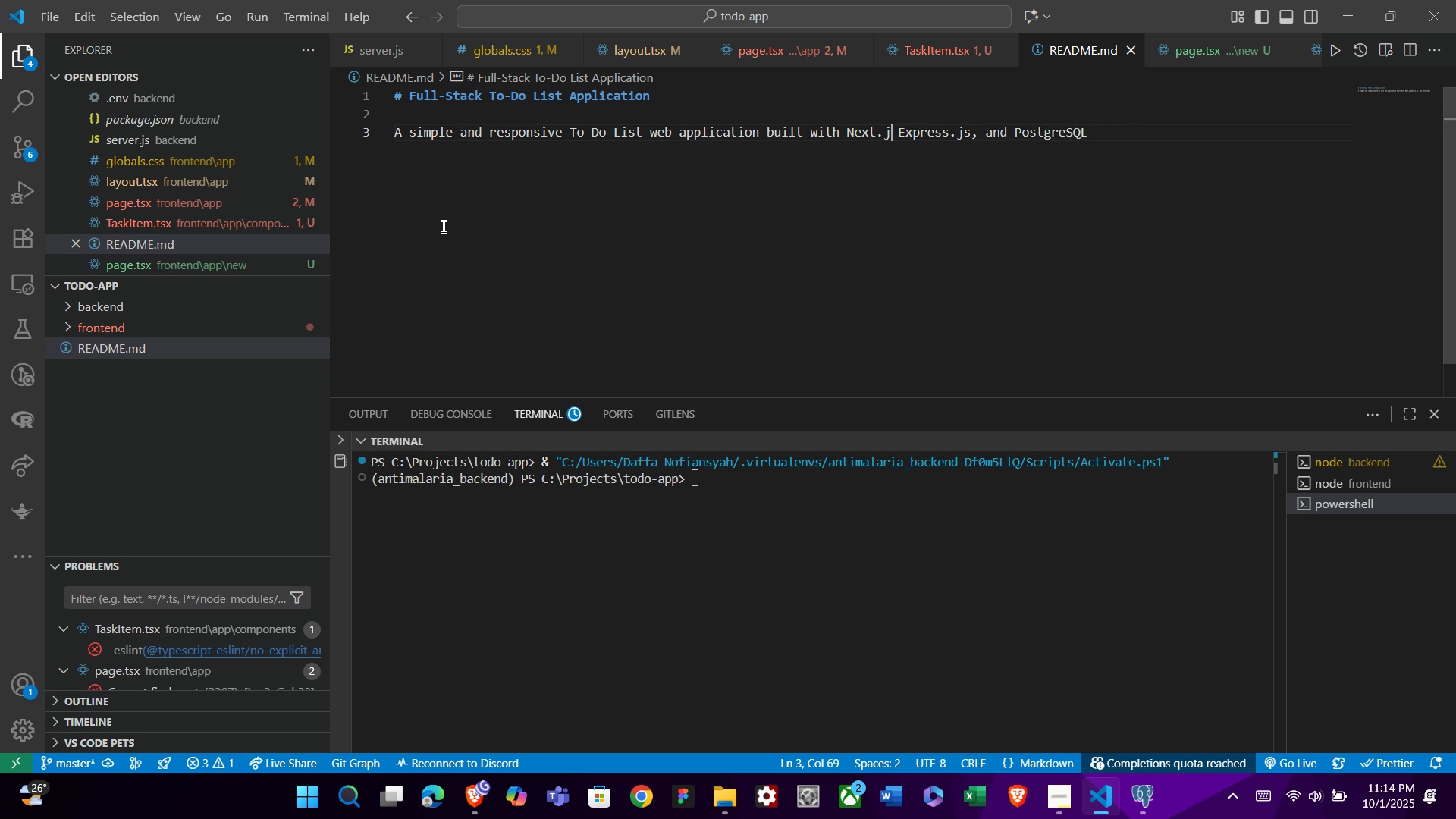 
key(Backspace)
 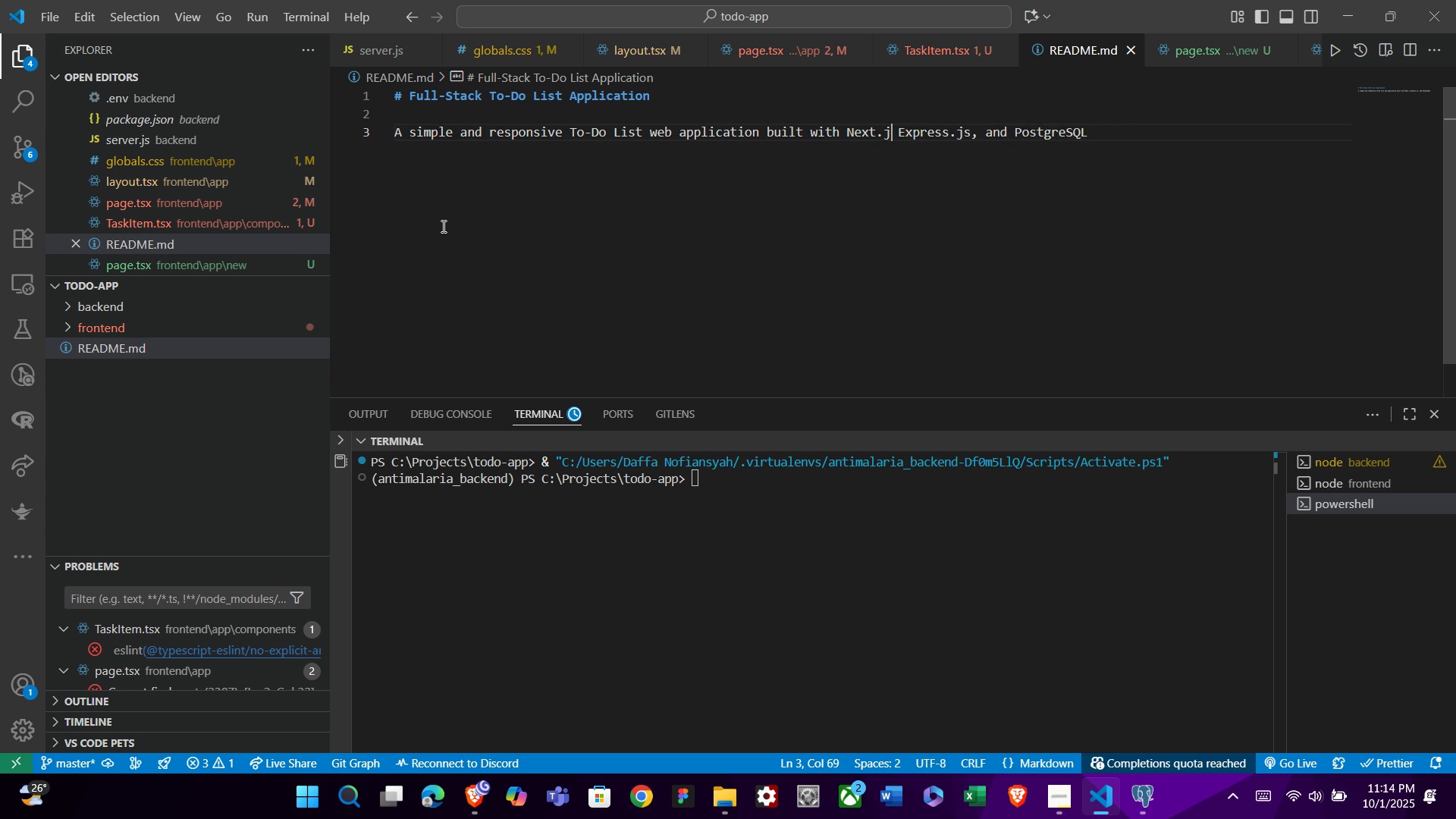 
key(Shift+ShiftRight)
 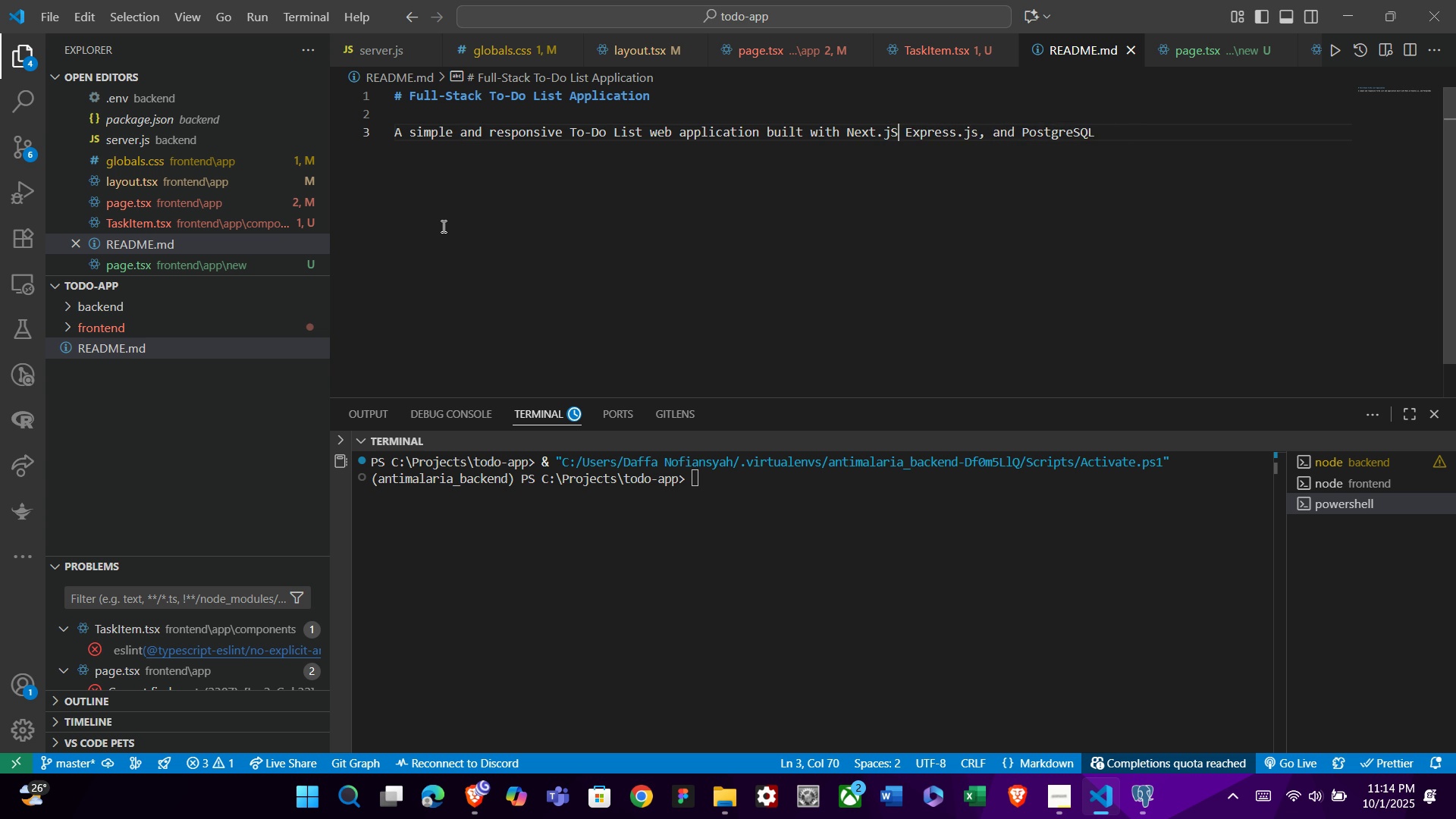 
key(S)
 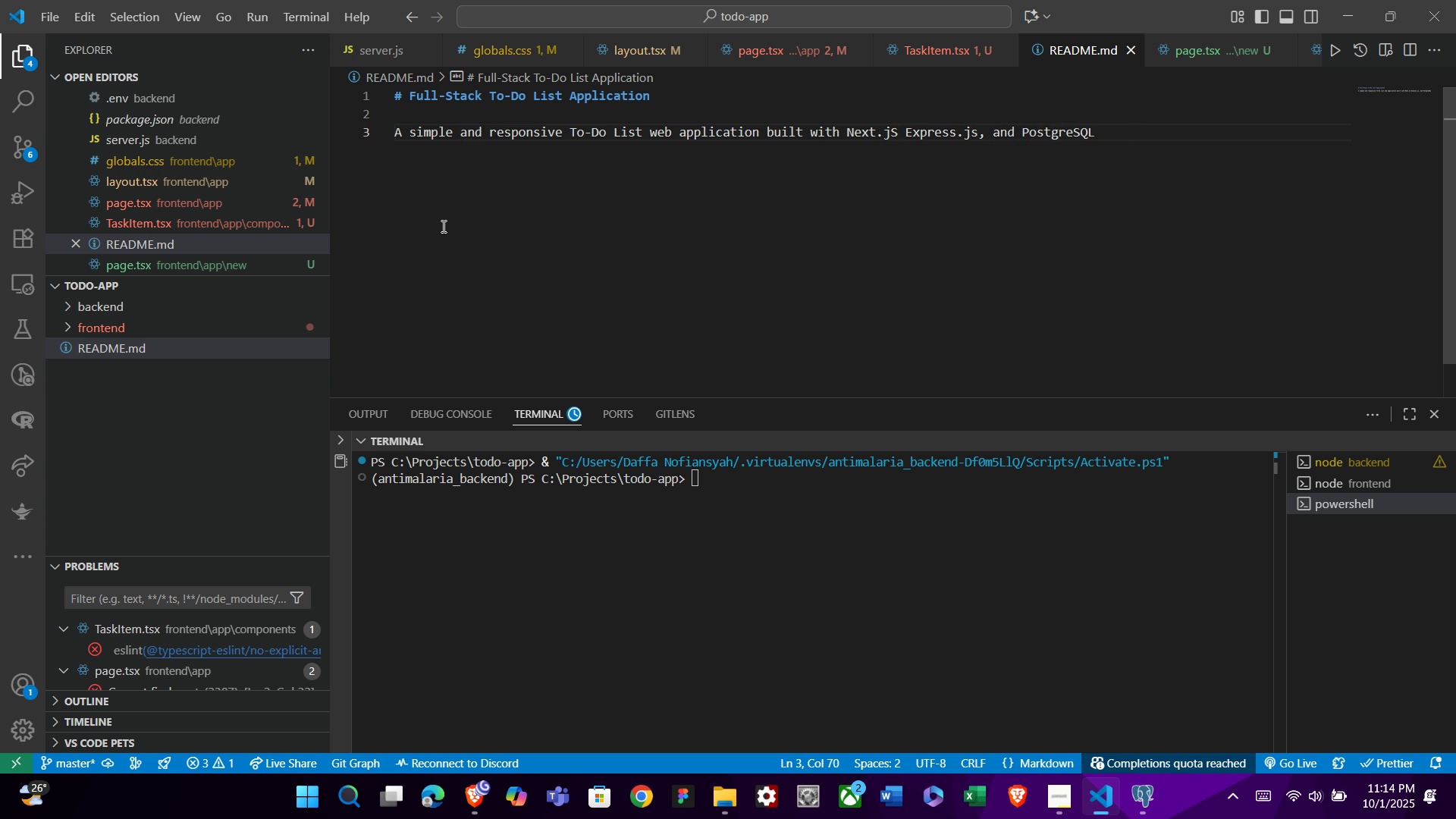 
key(CapsLock)
 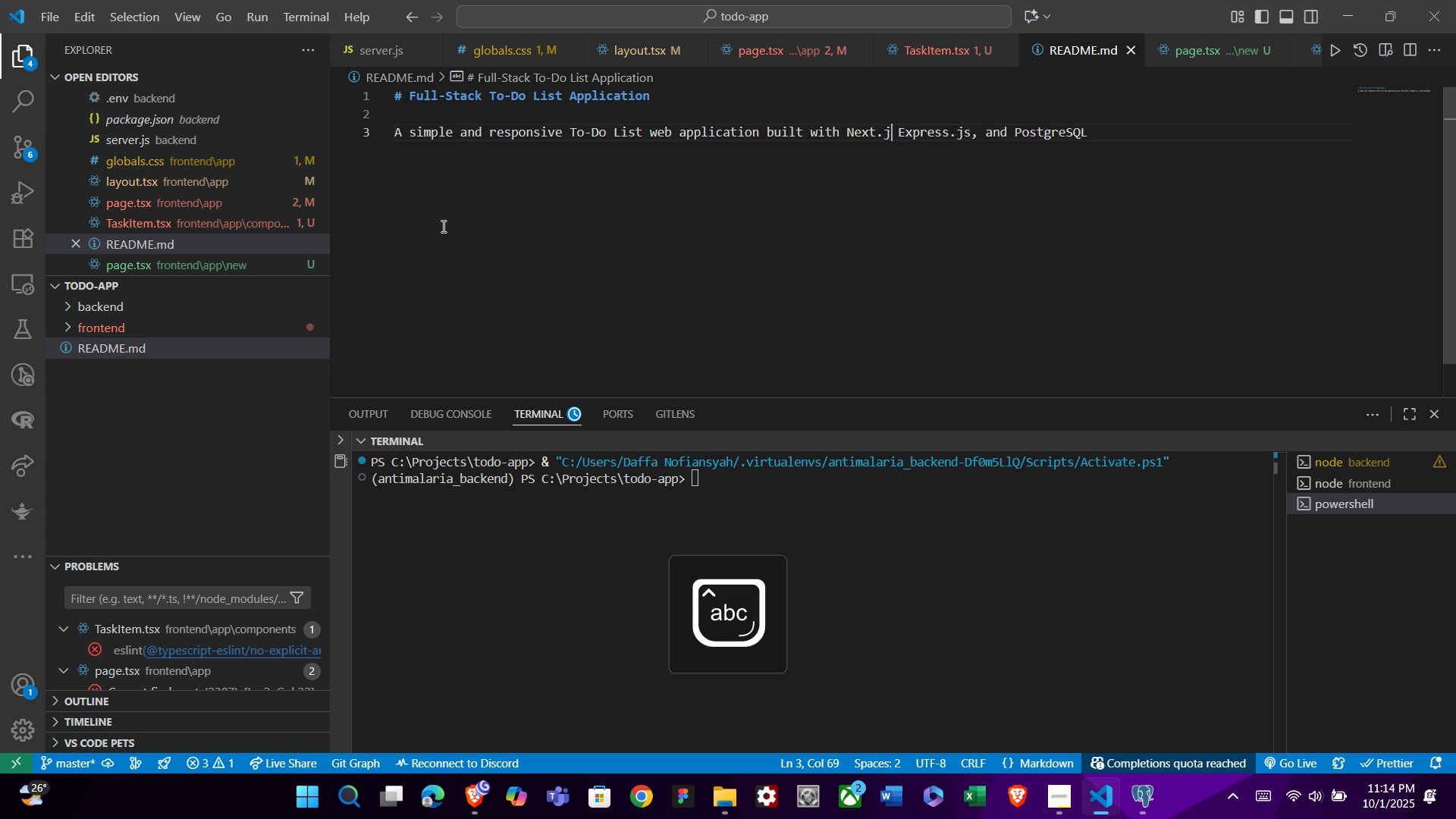 
key(Backspace)
 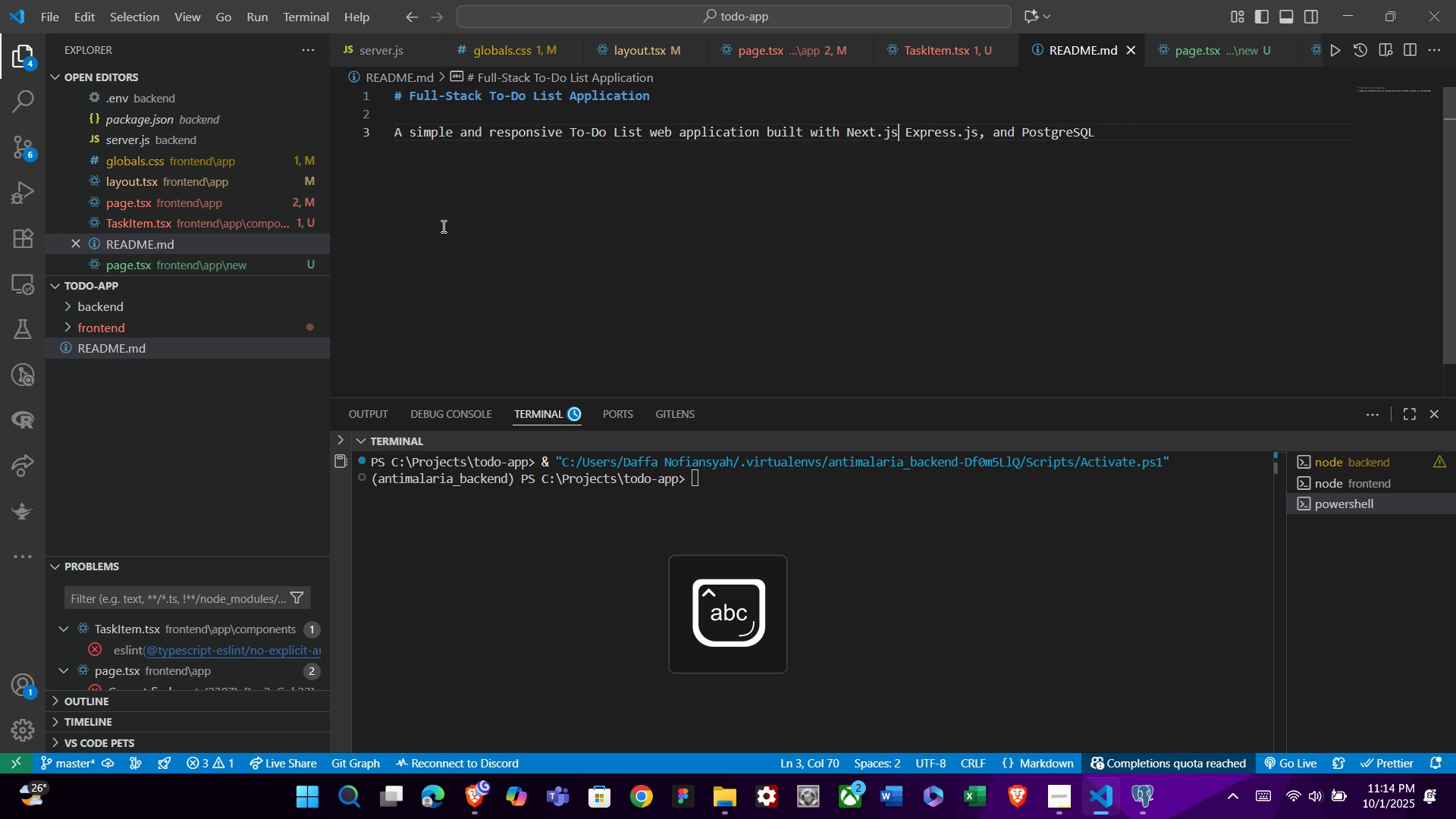 
key(S)
 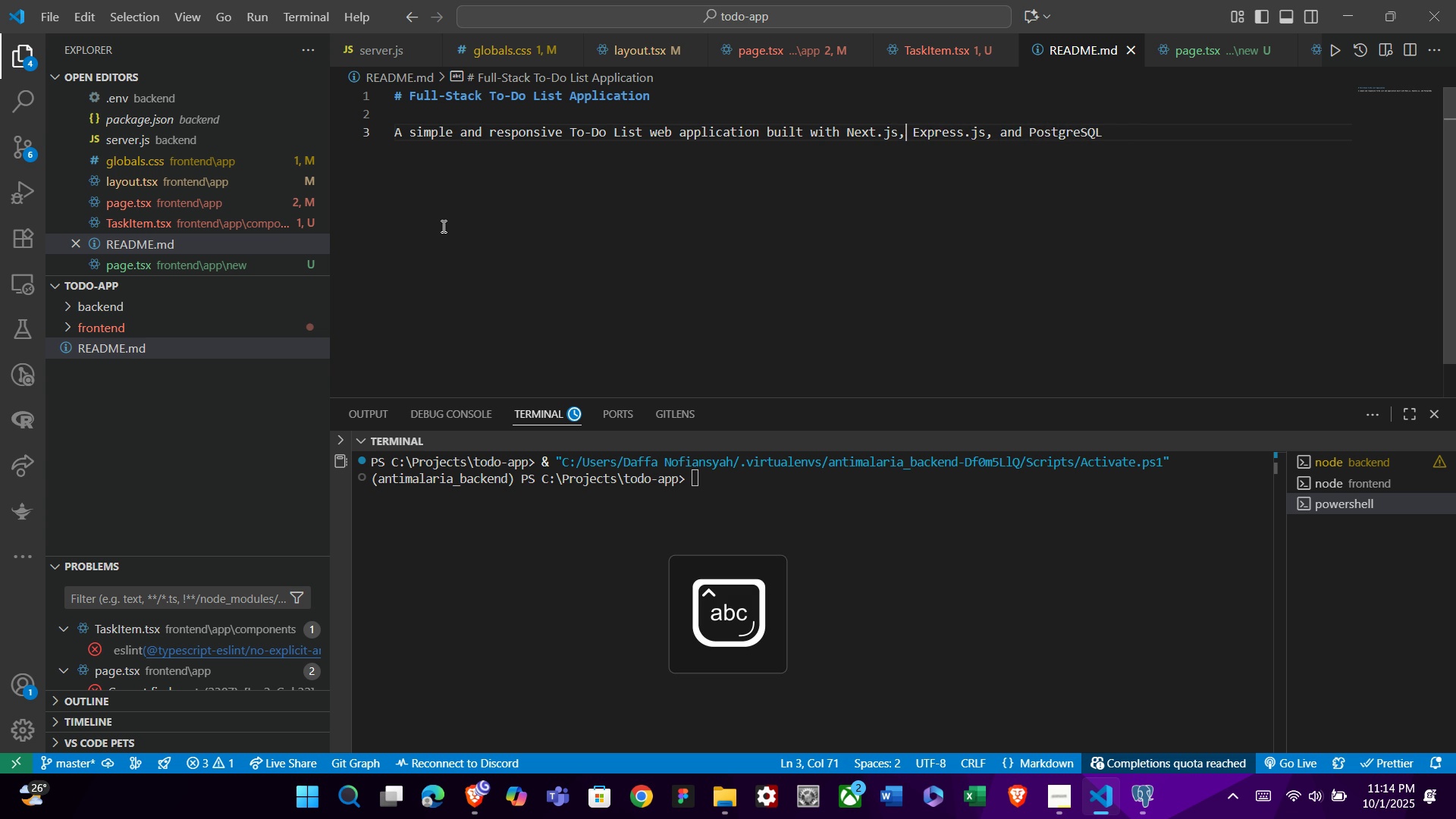 
key(Comma)
 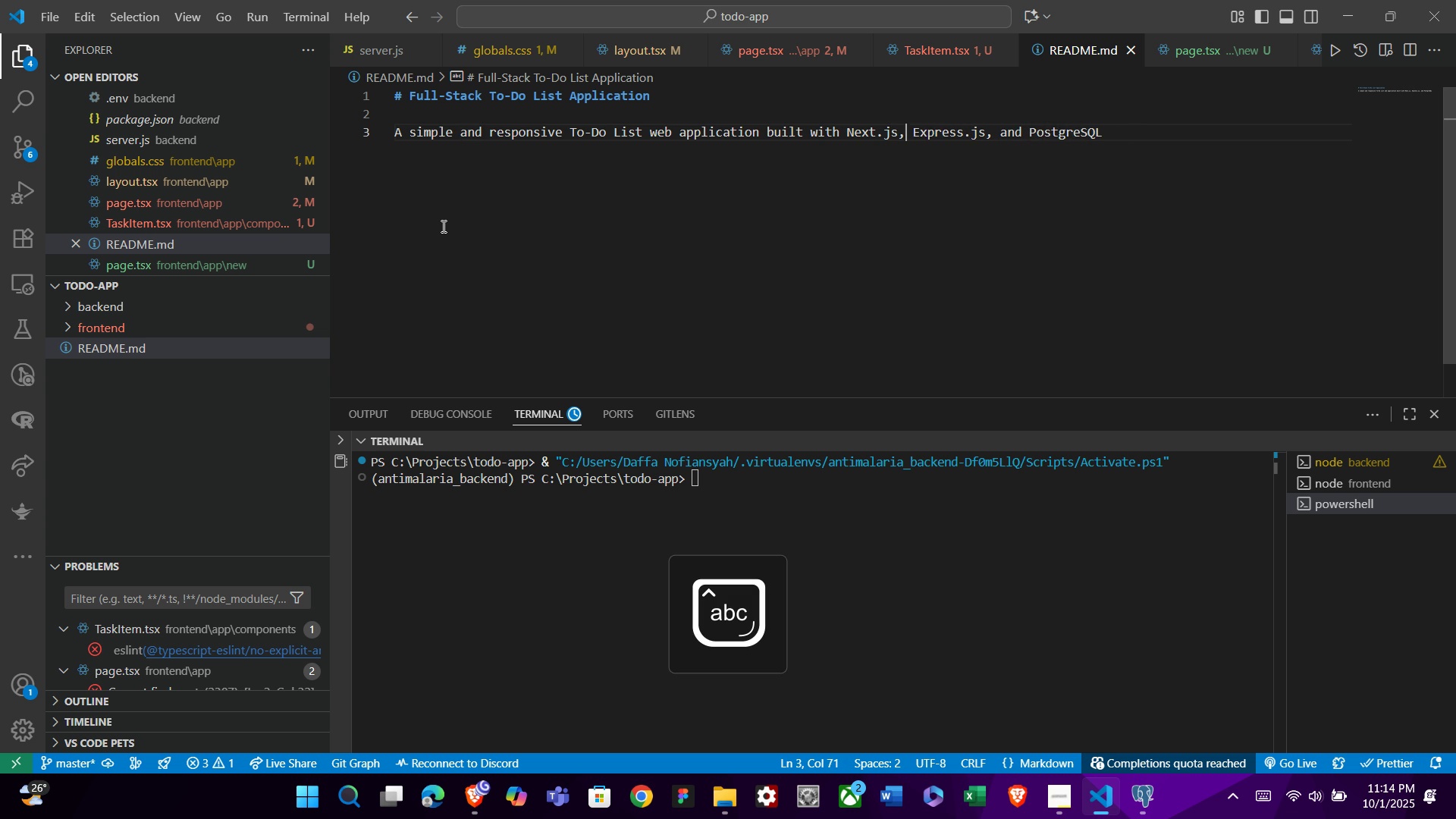 
key(ArrowDown)
 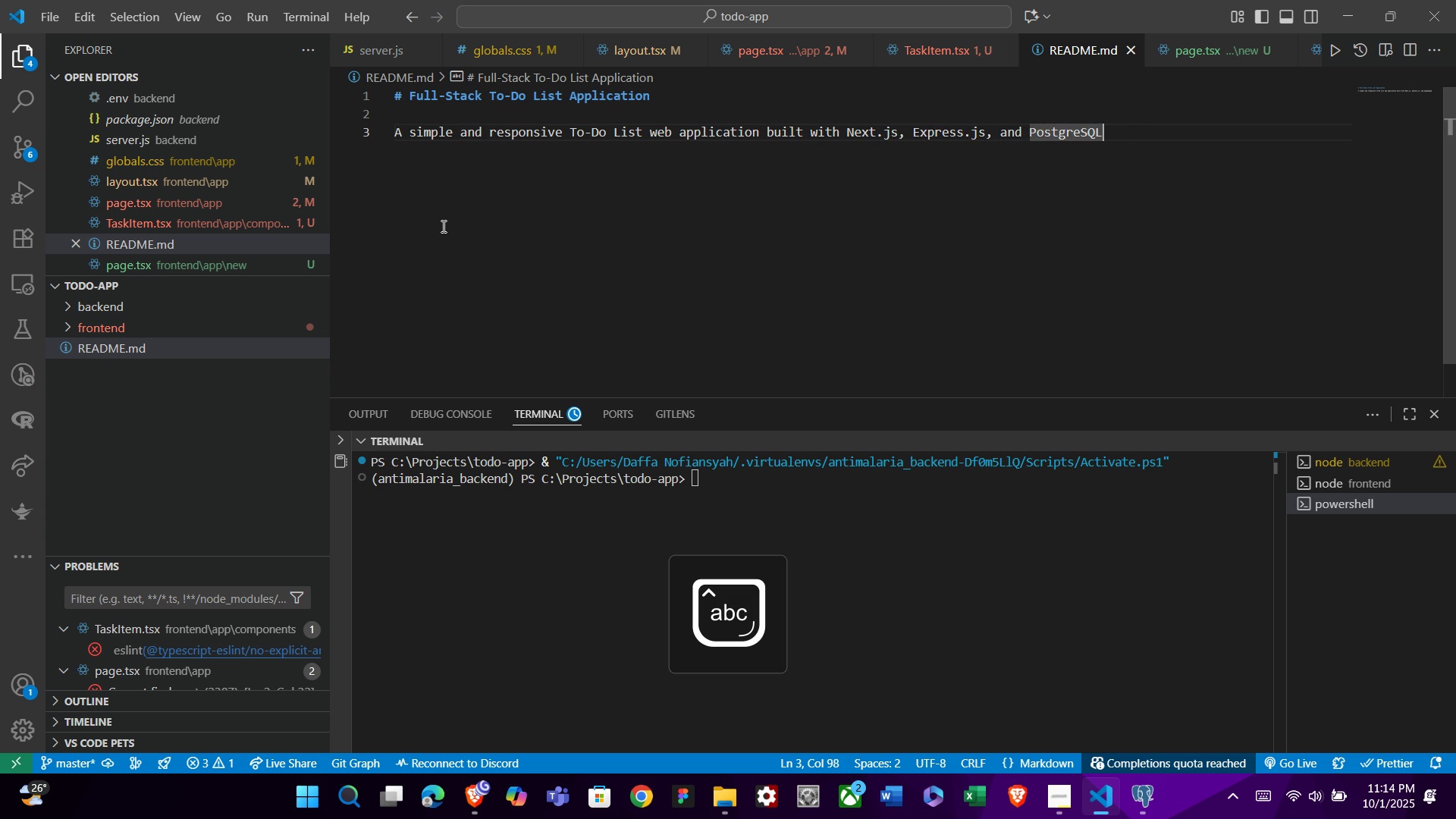 
key(ArrowDown)
 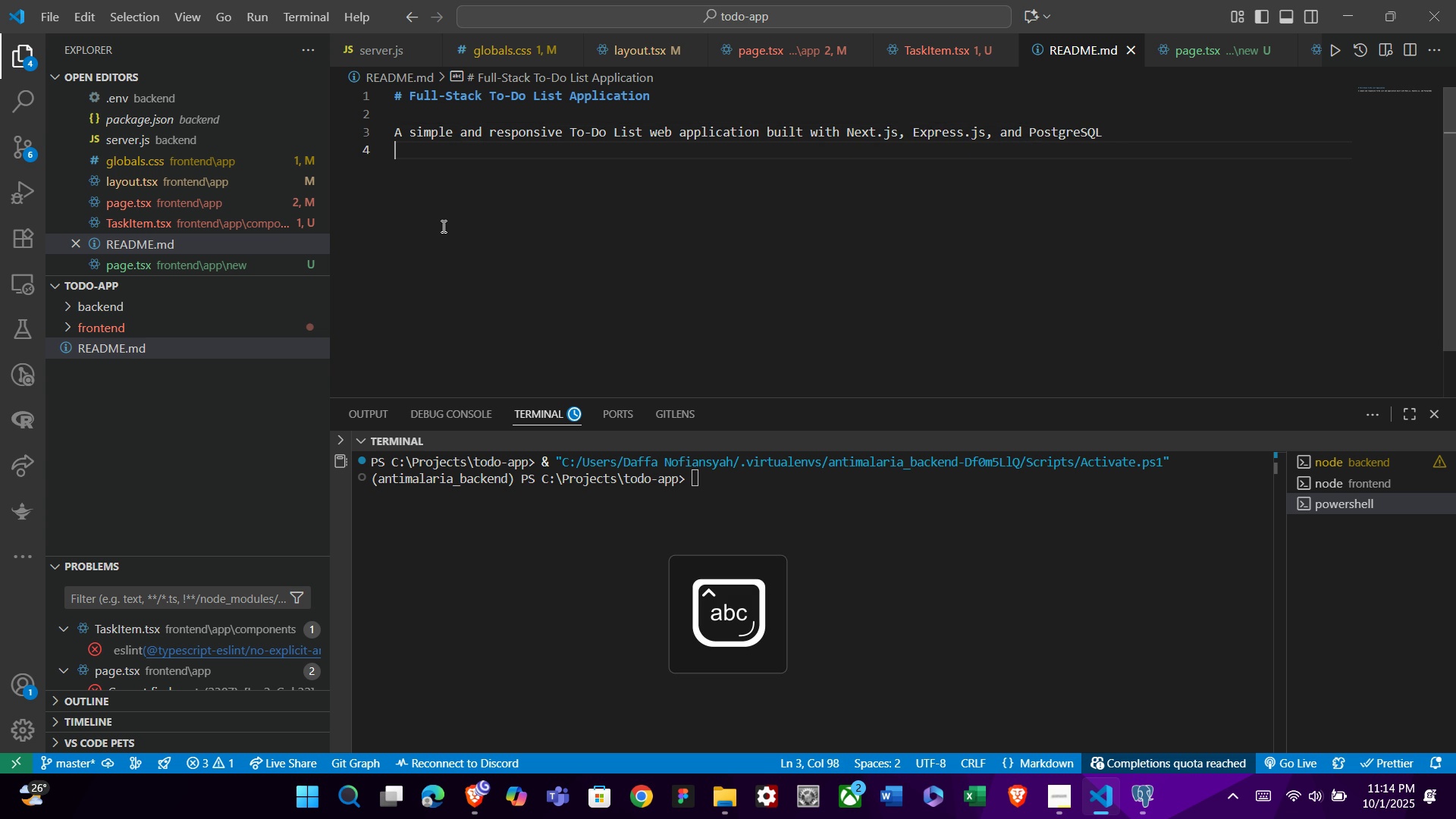 
key(Enter)
 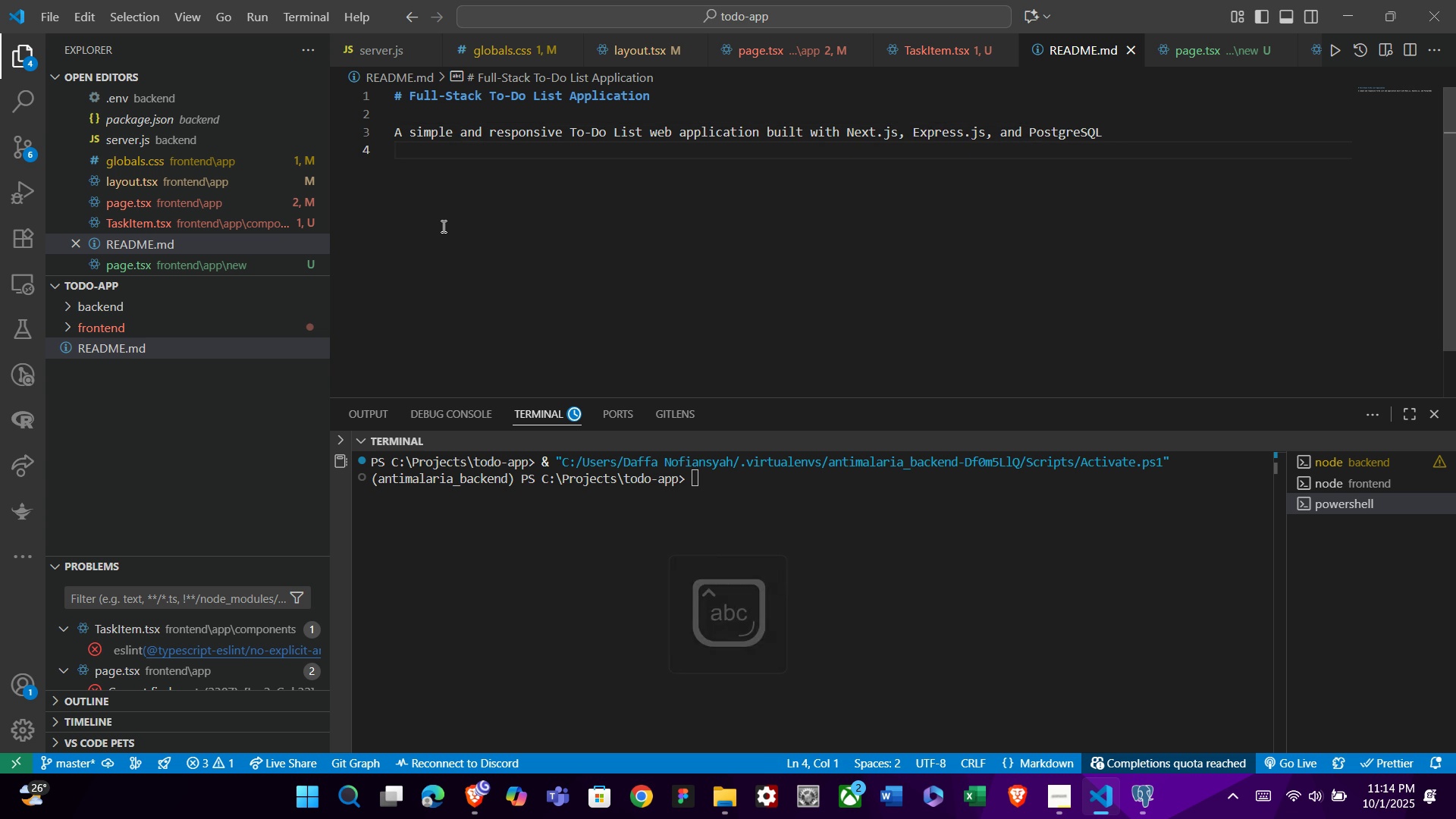 
key(Enter)